 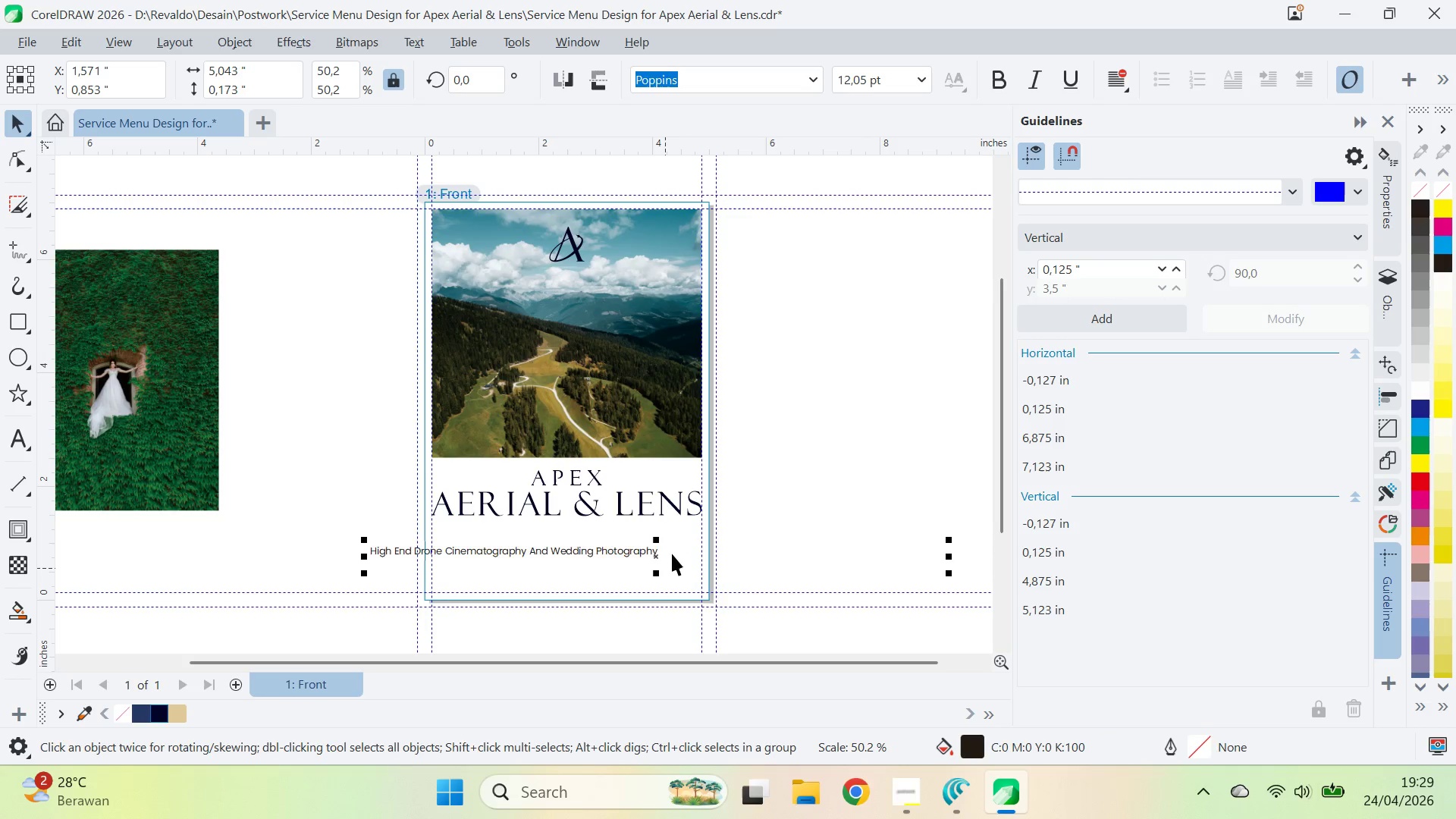 
hold_key(key=ShiftLeft, duration=0.62)
left_click([678, 517])
 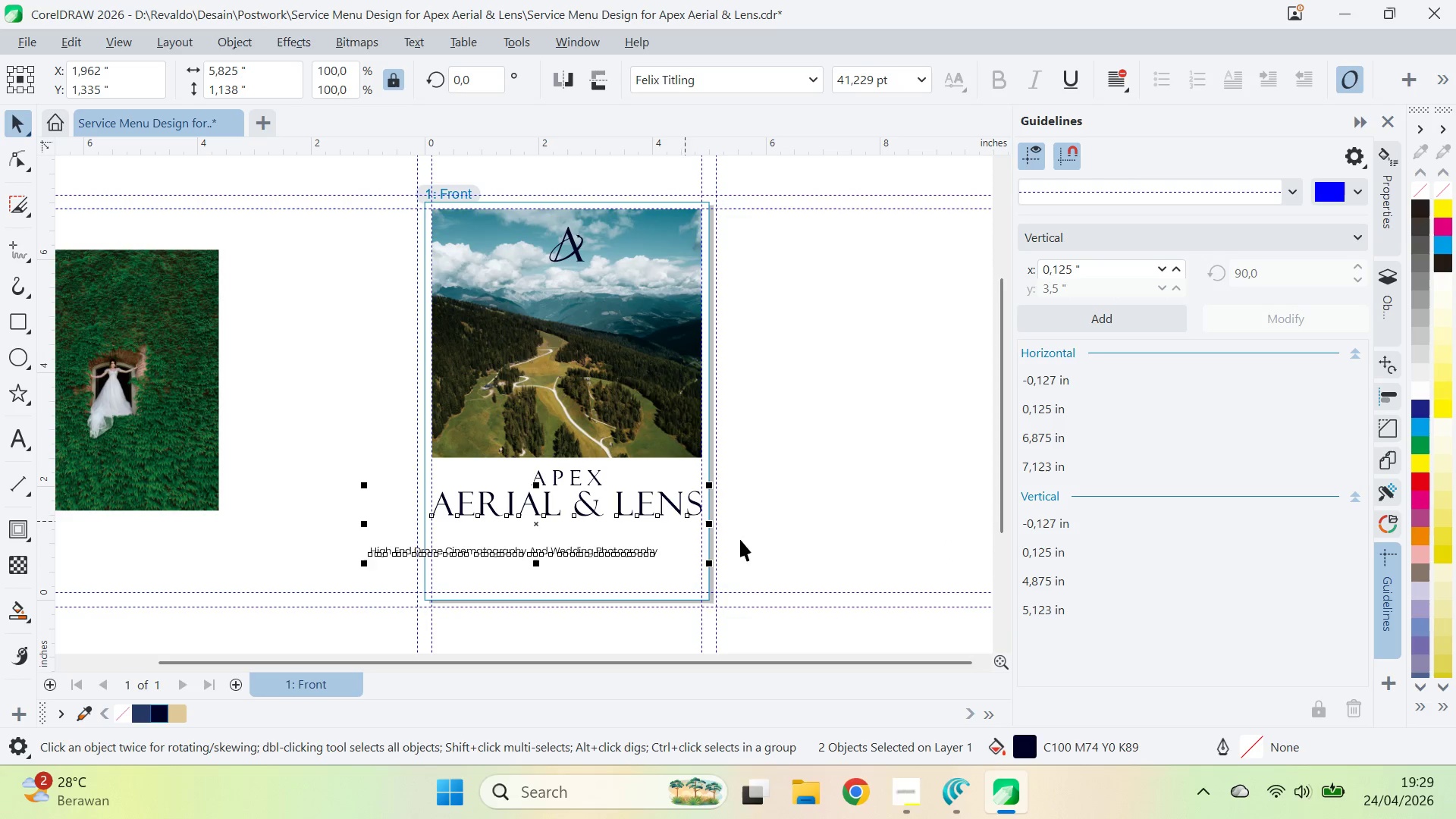 
key(C)
 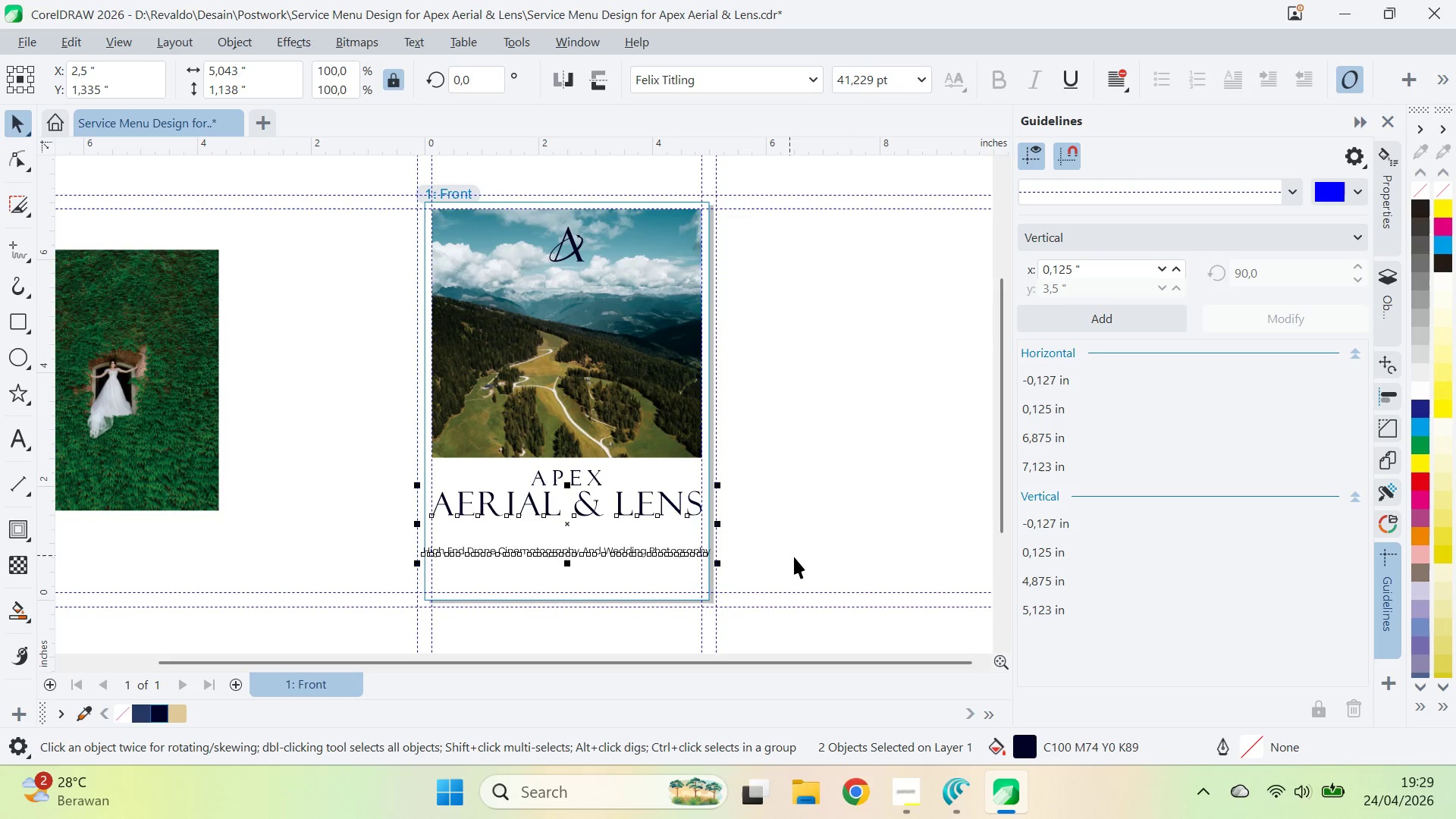 
left_click([794, 557])
 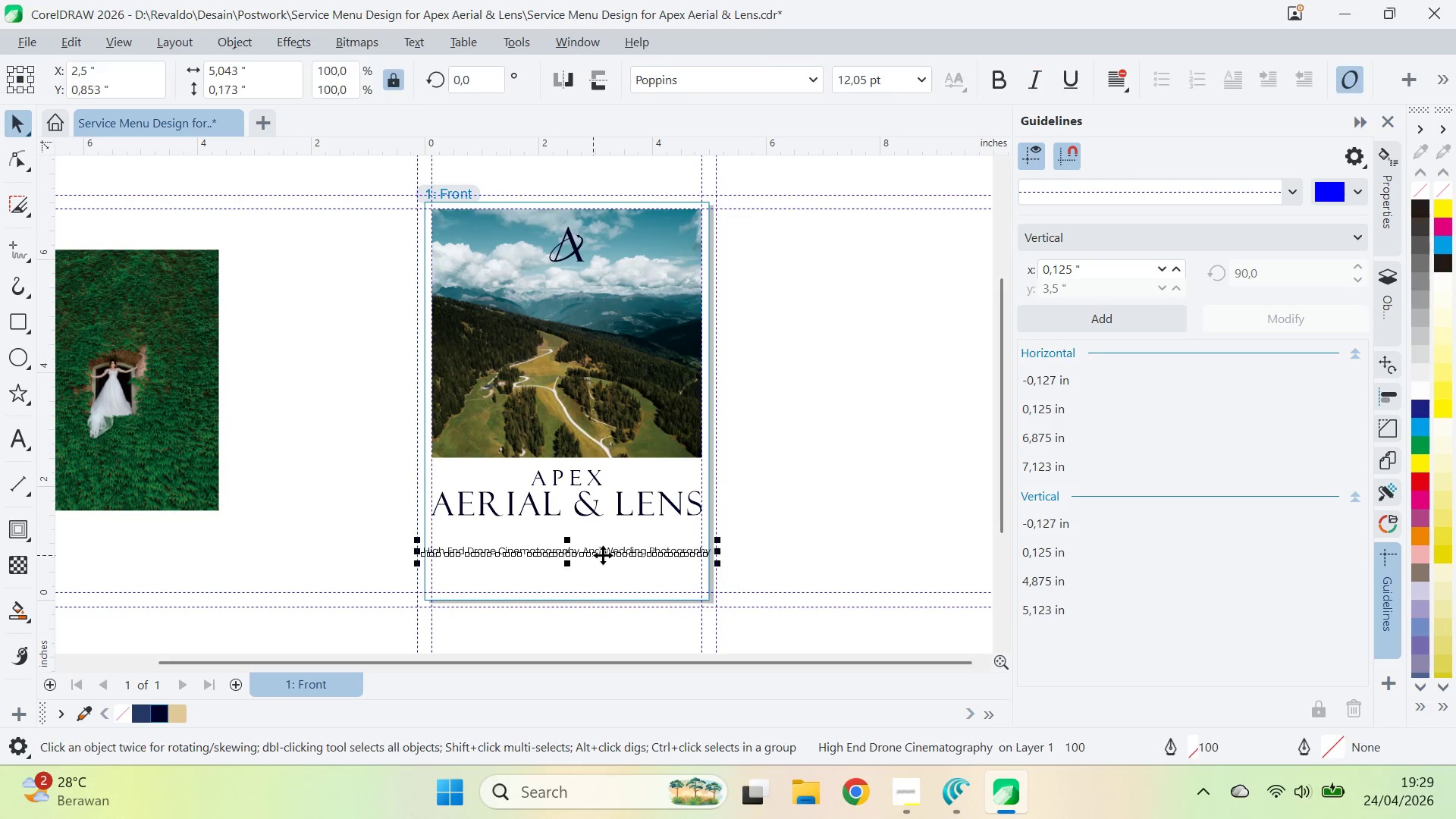 
hold_key(key=ShiftLeft, duration=3.8)
left_click_drag(start_coordinate=[717, 566], to_coordinate=[706, 570])
 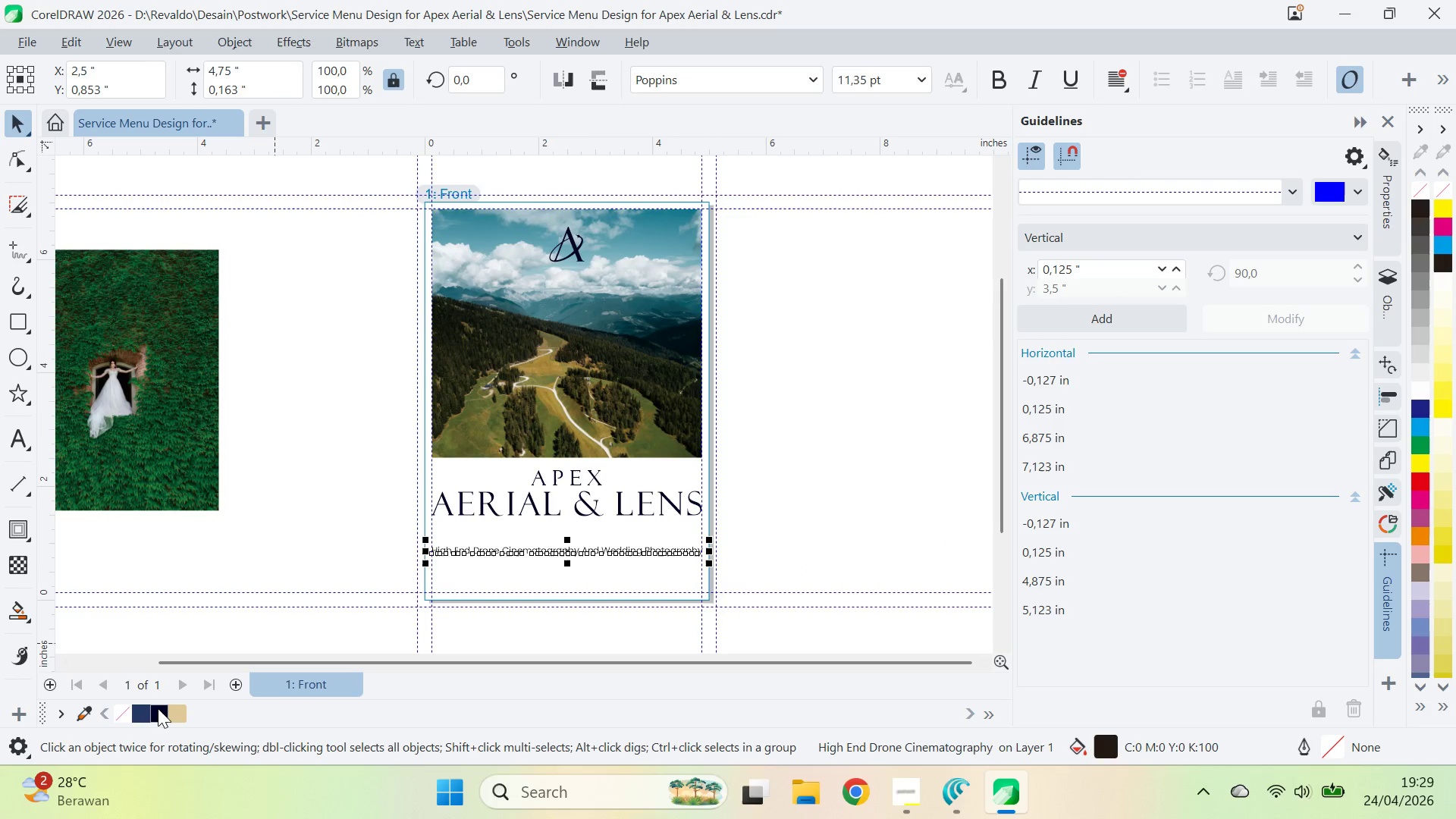 
type(zqv)
 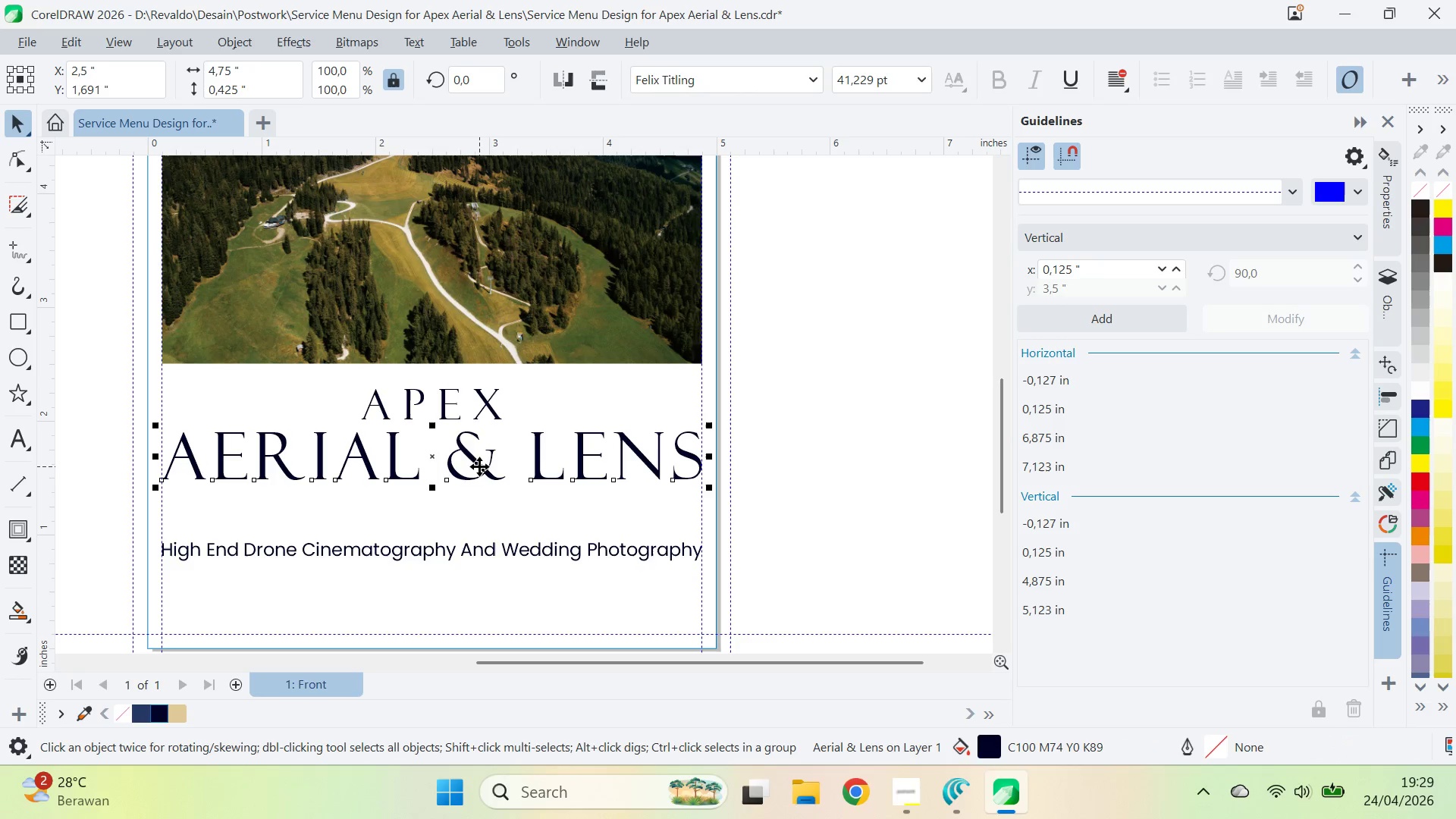 
left_click_drag(start_coordinate=[416, 461], to_coordinate=[491, 553])
 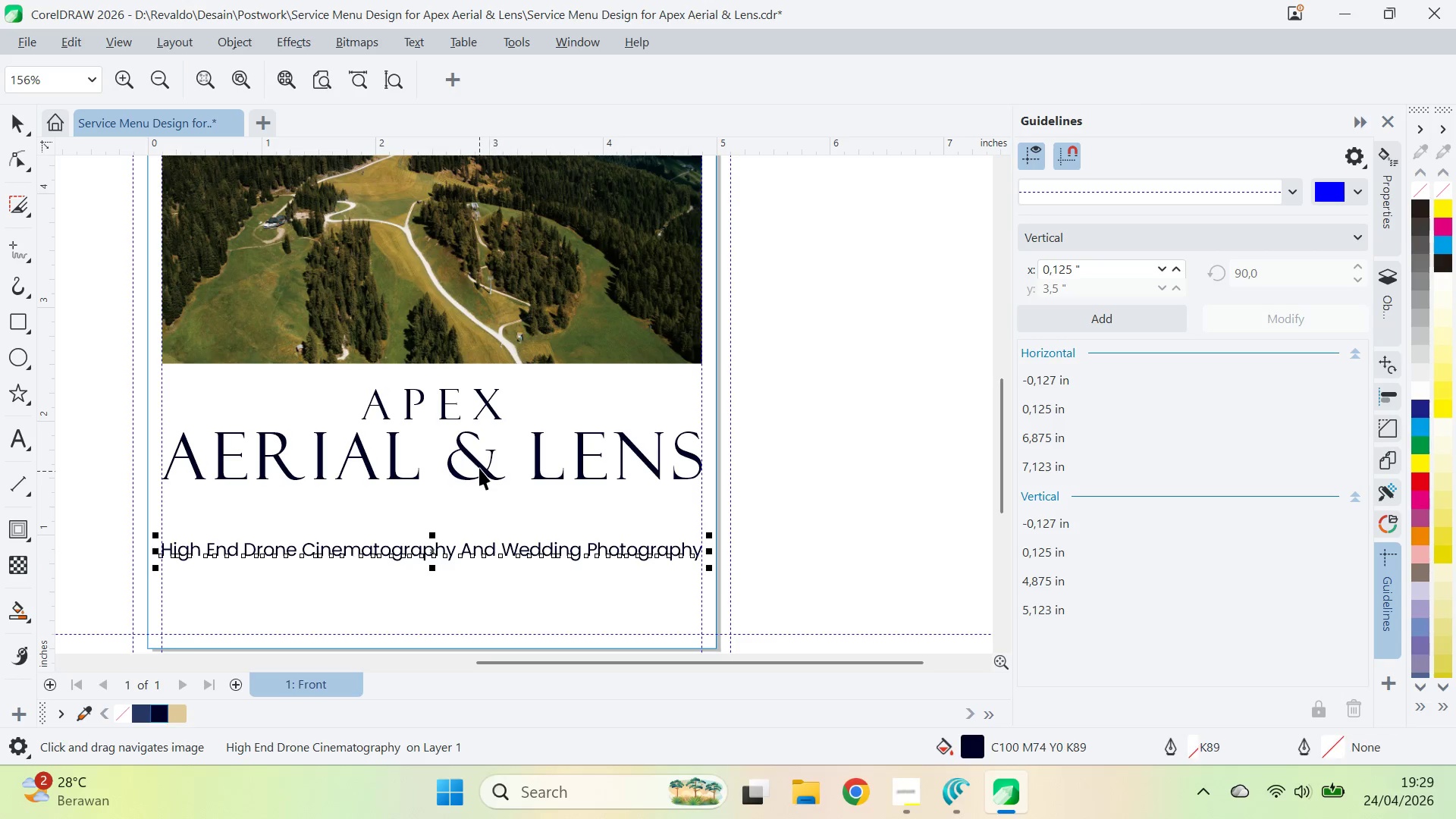 
left_click([479, 466])
 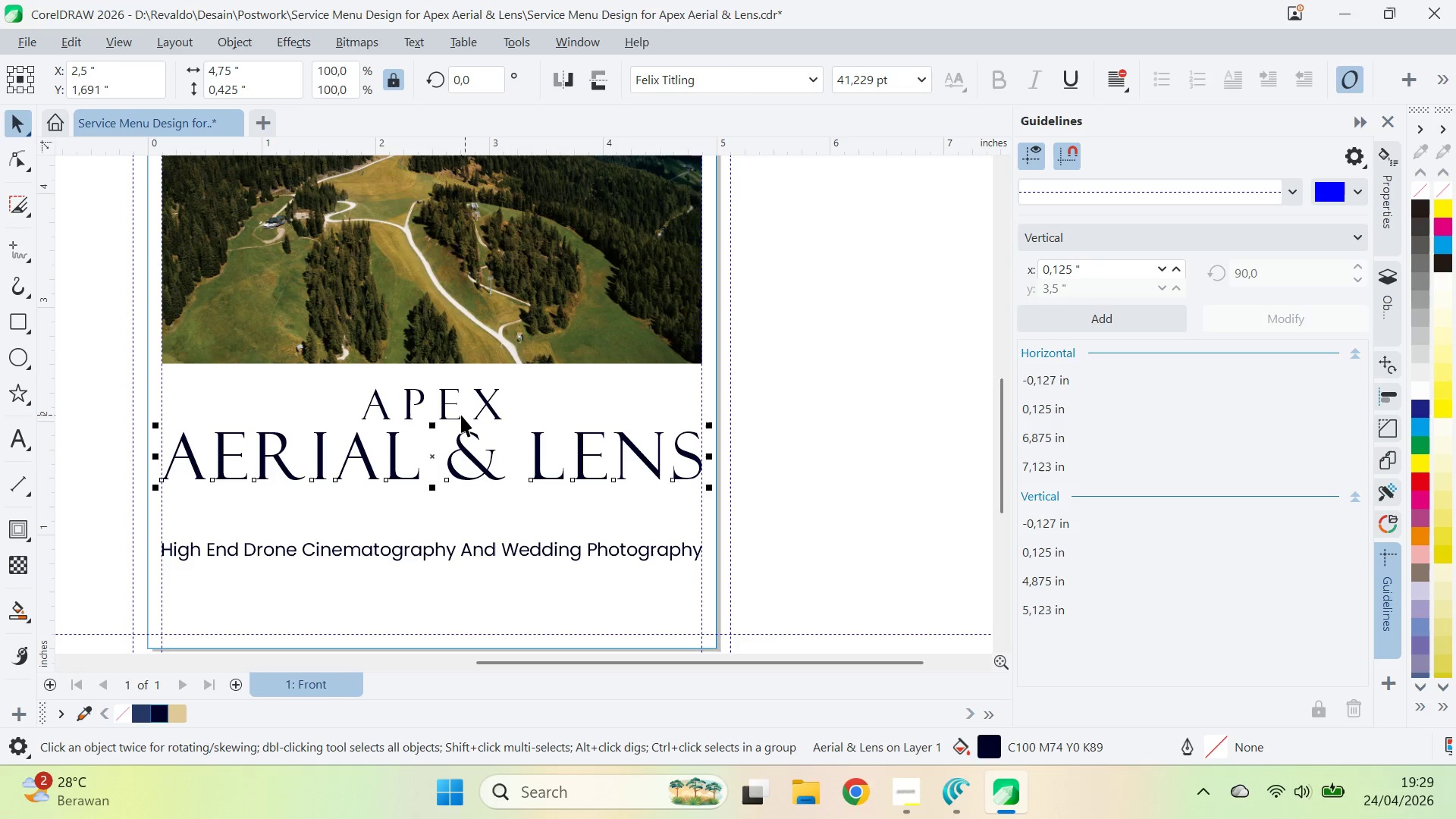 
hold_key(key=ShiftLeft, duration=0.91)
 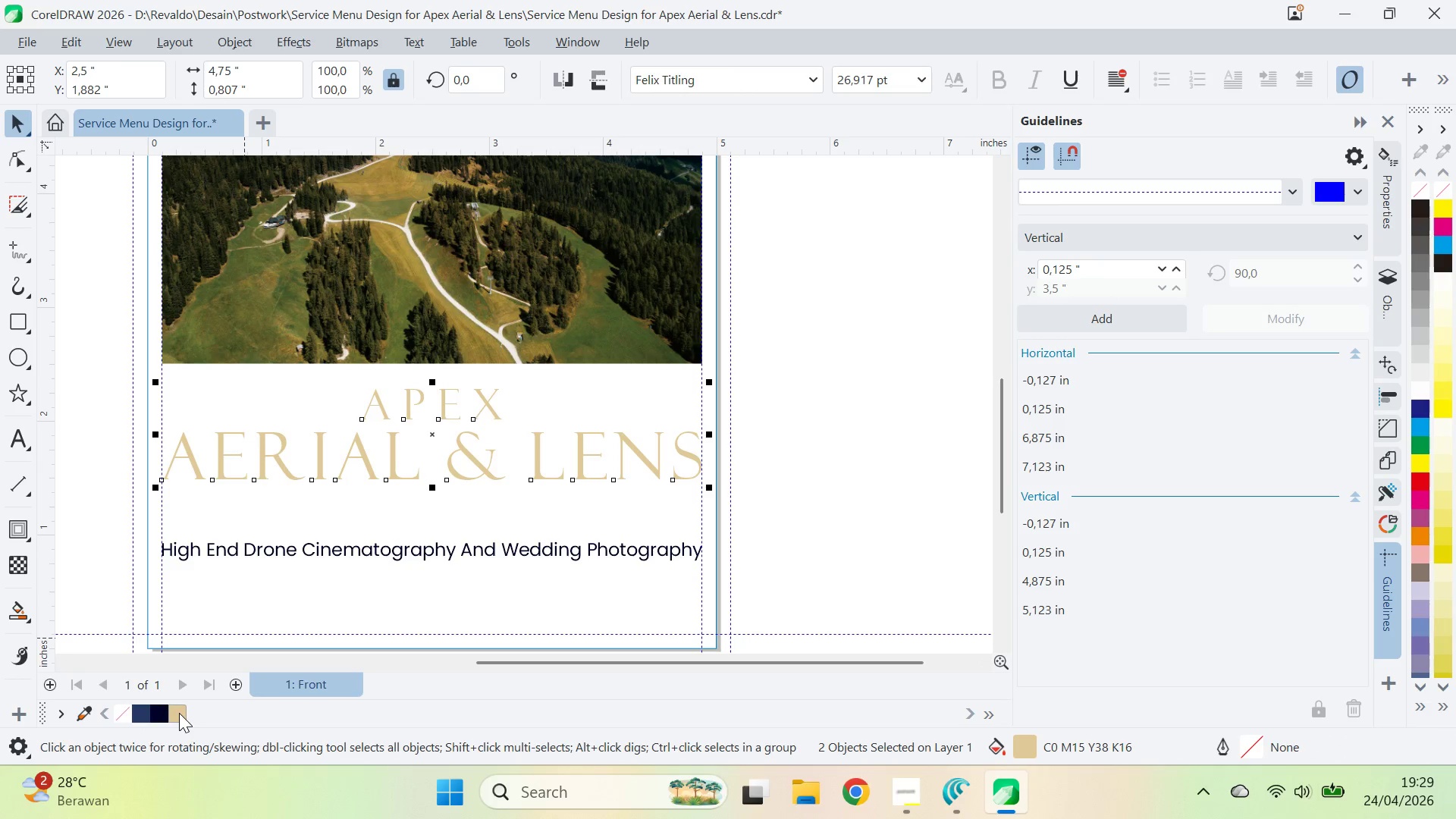 
left_click([141, 710])
 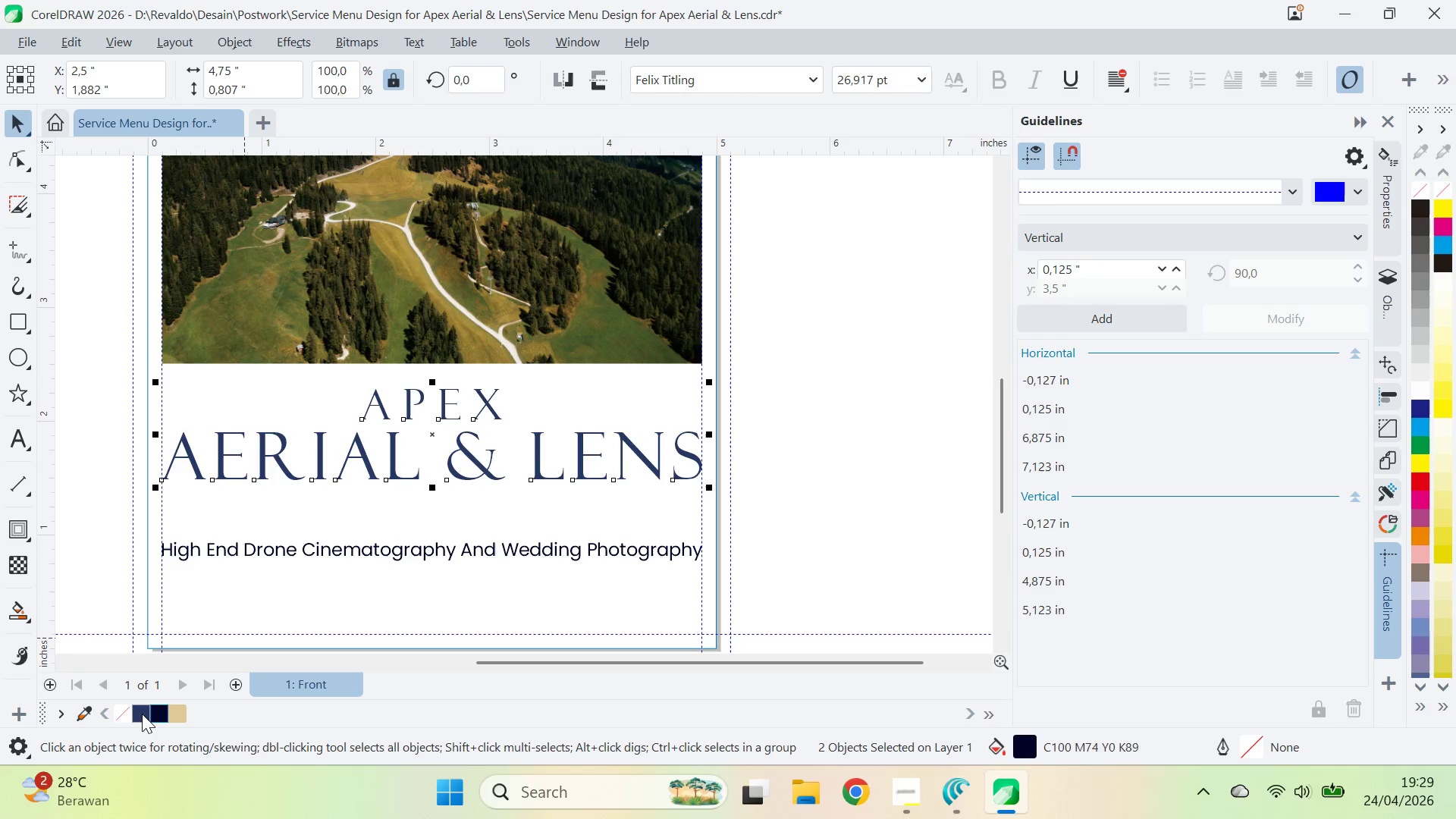 
key(Control+Z)
 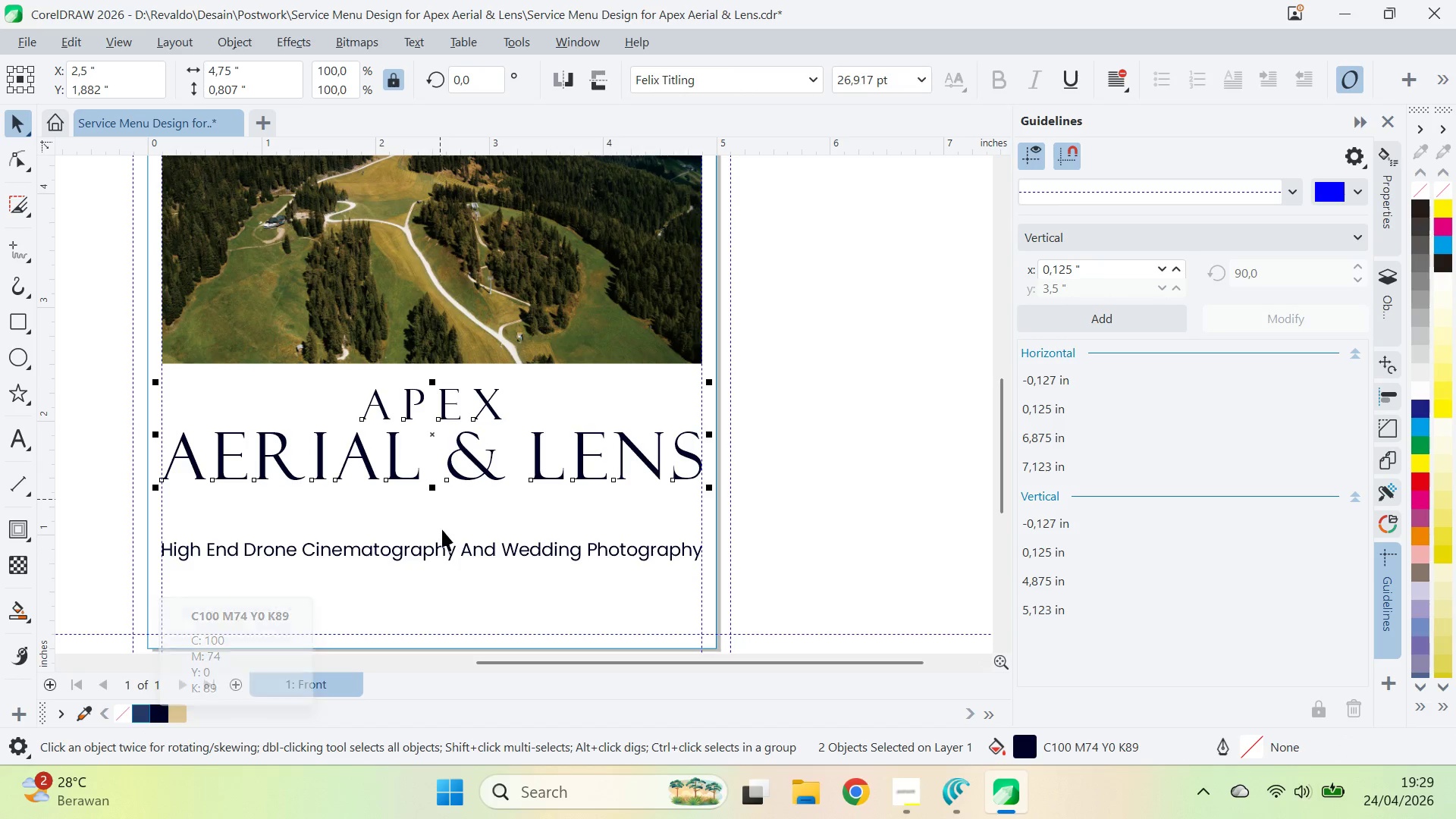 
left_click([442, 554])
 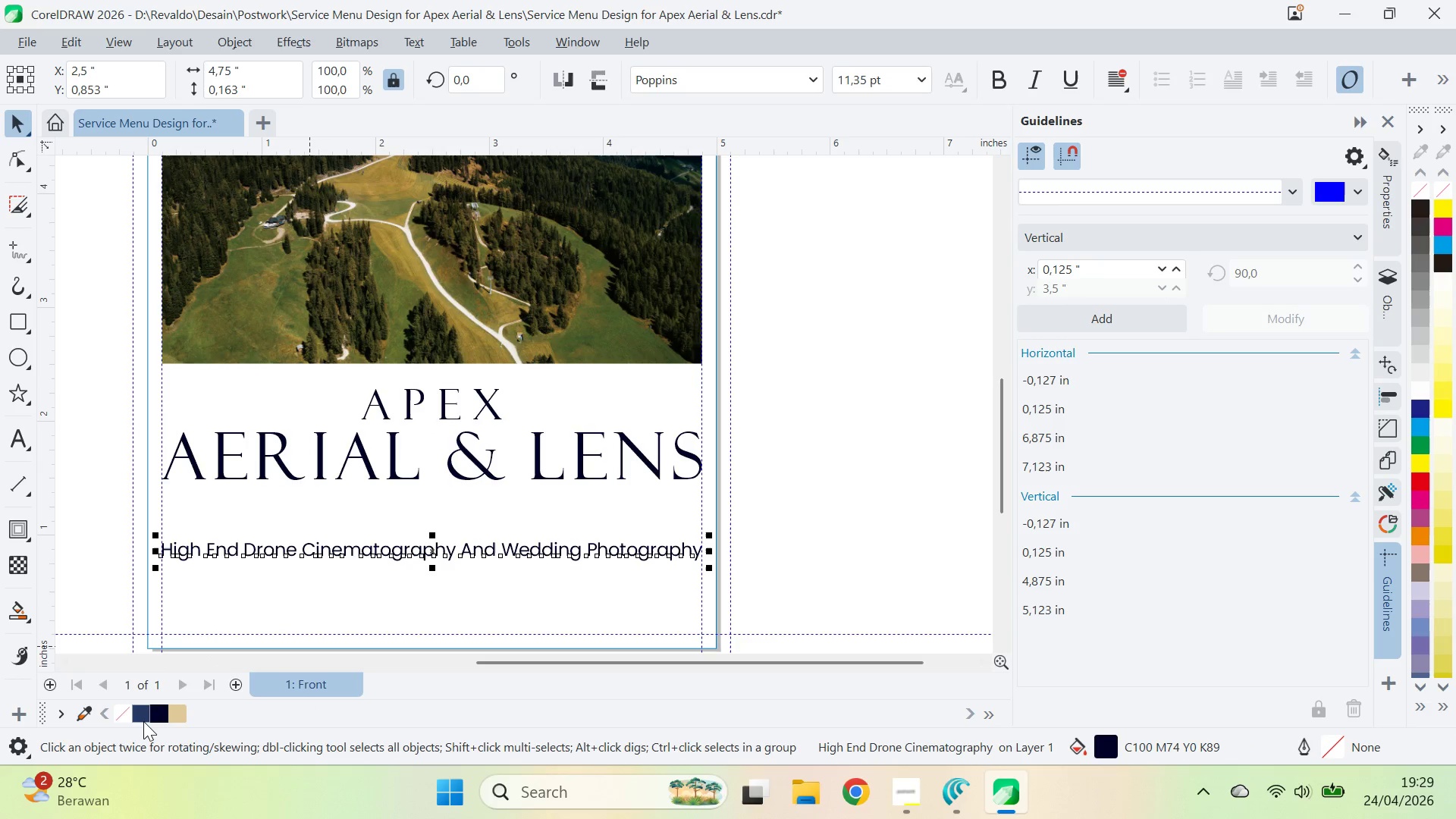 
left_click([165, 717])
 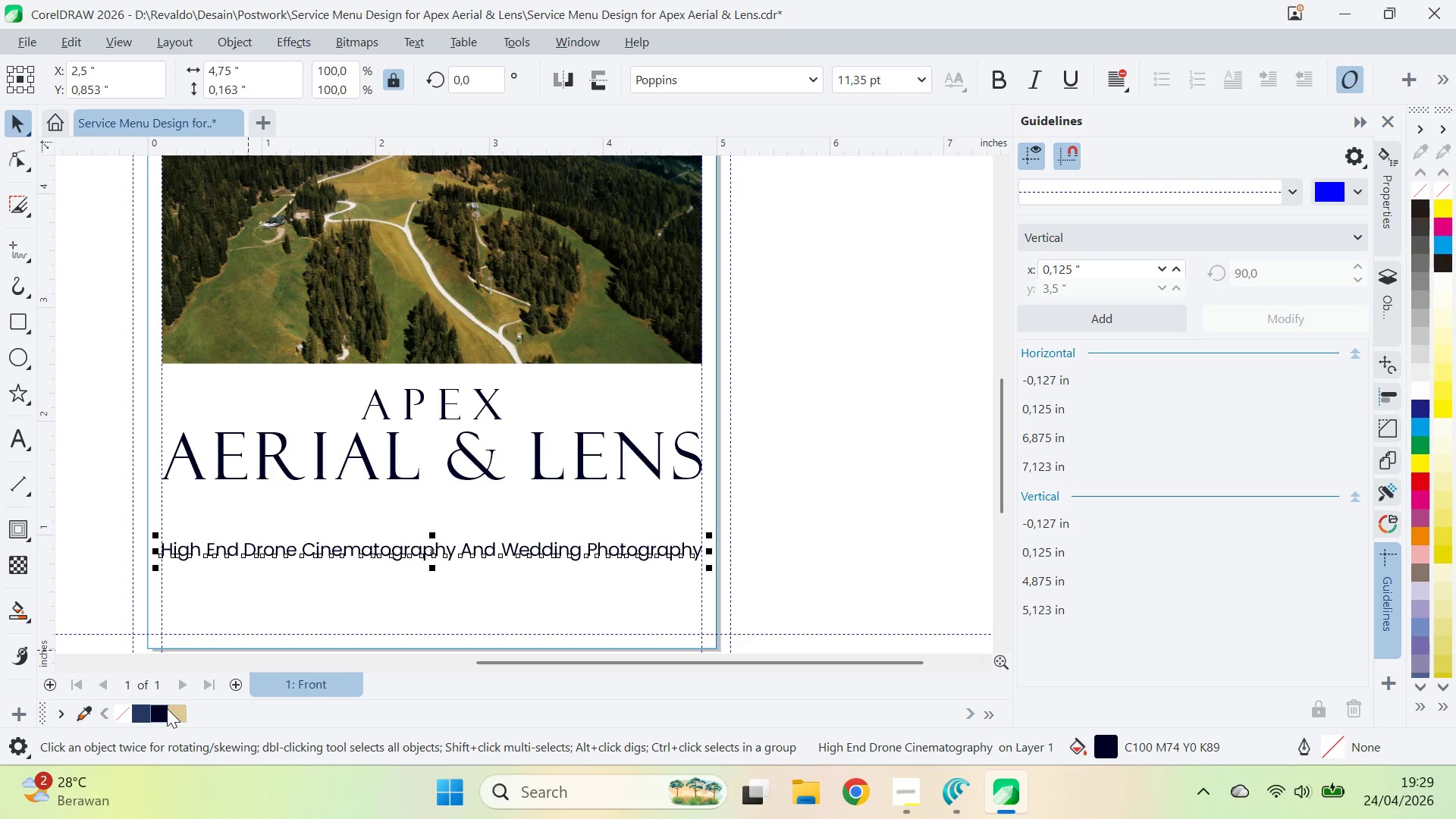 
left_click([161, 712])
 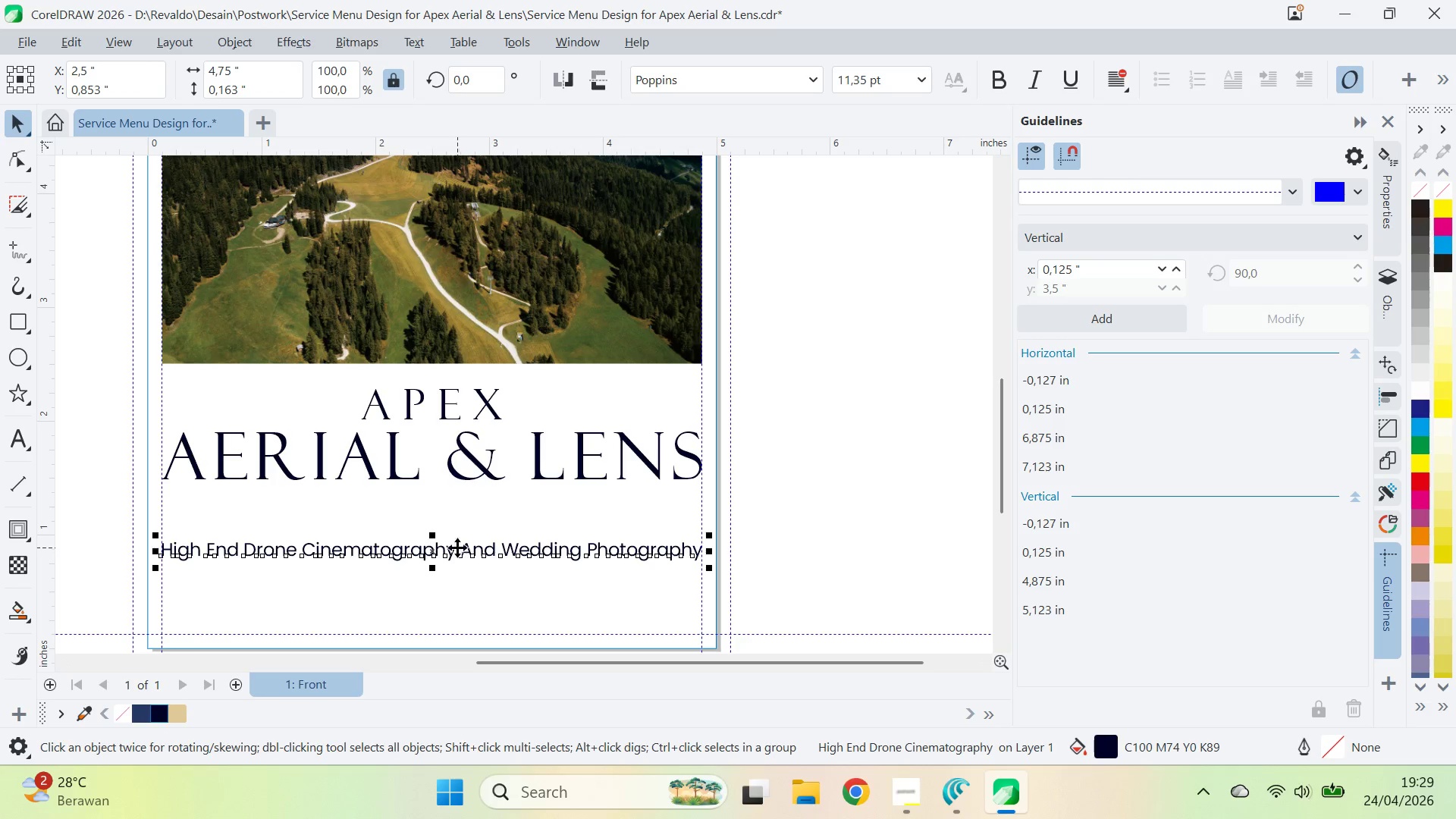 
left_click_drag(start_coordinate=[442, 547], to_coordinate=[442, 499])
 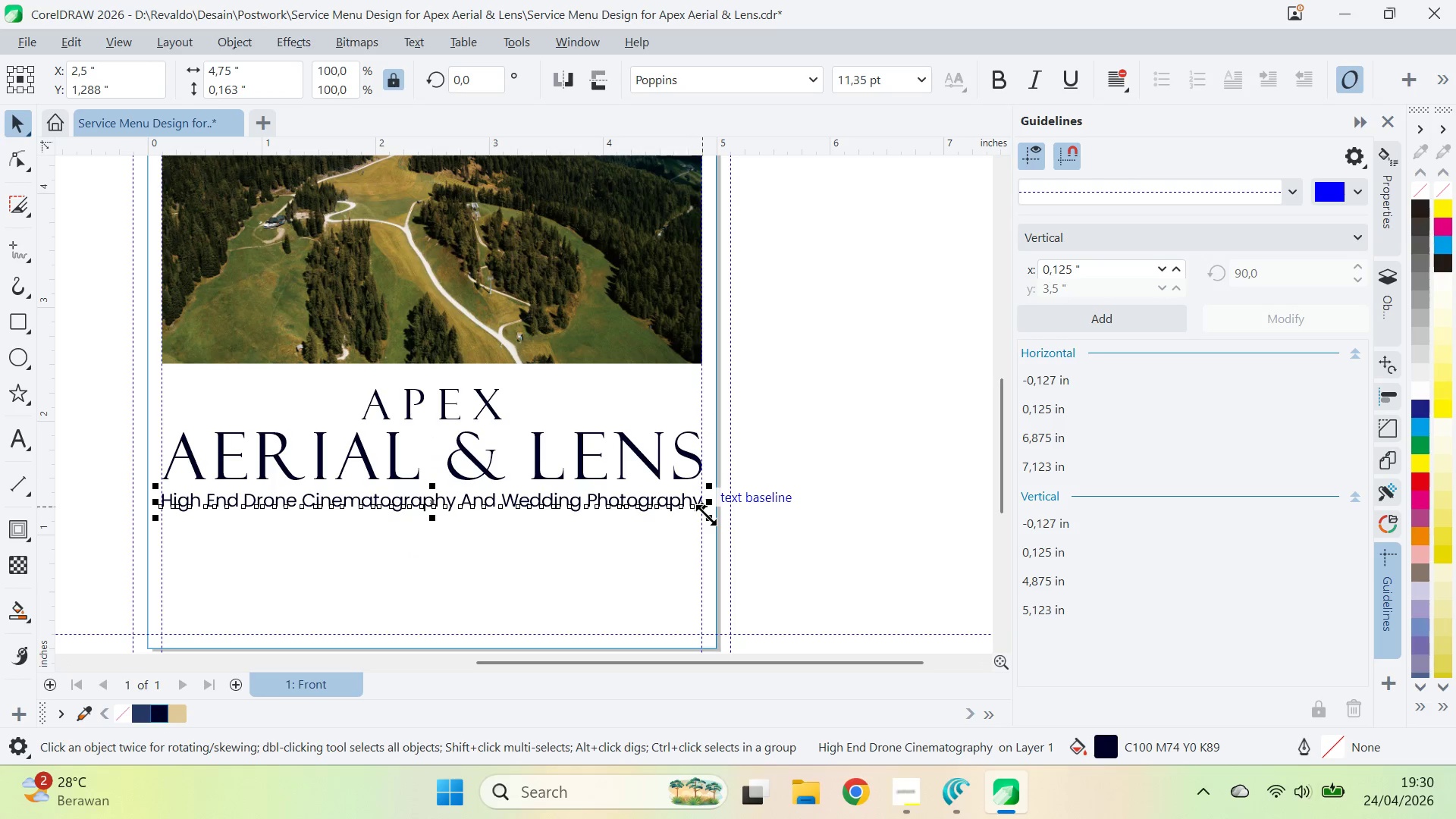 
hold_key(key=ShiftLeft, duration=1.11)
 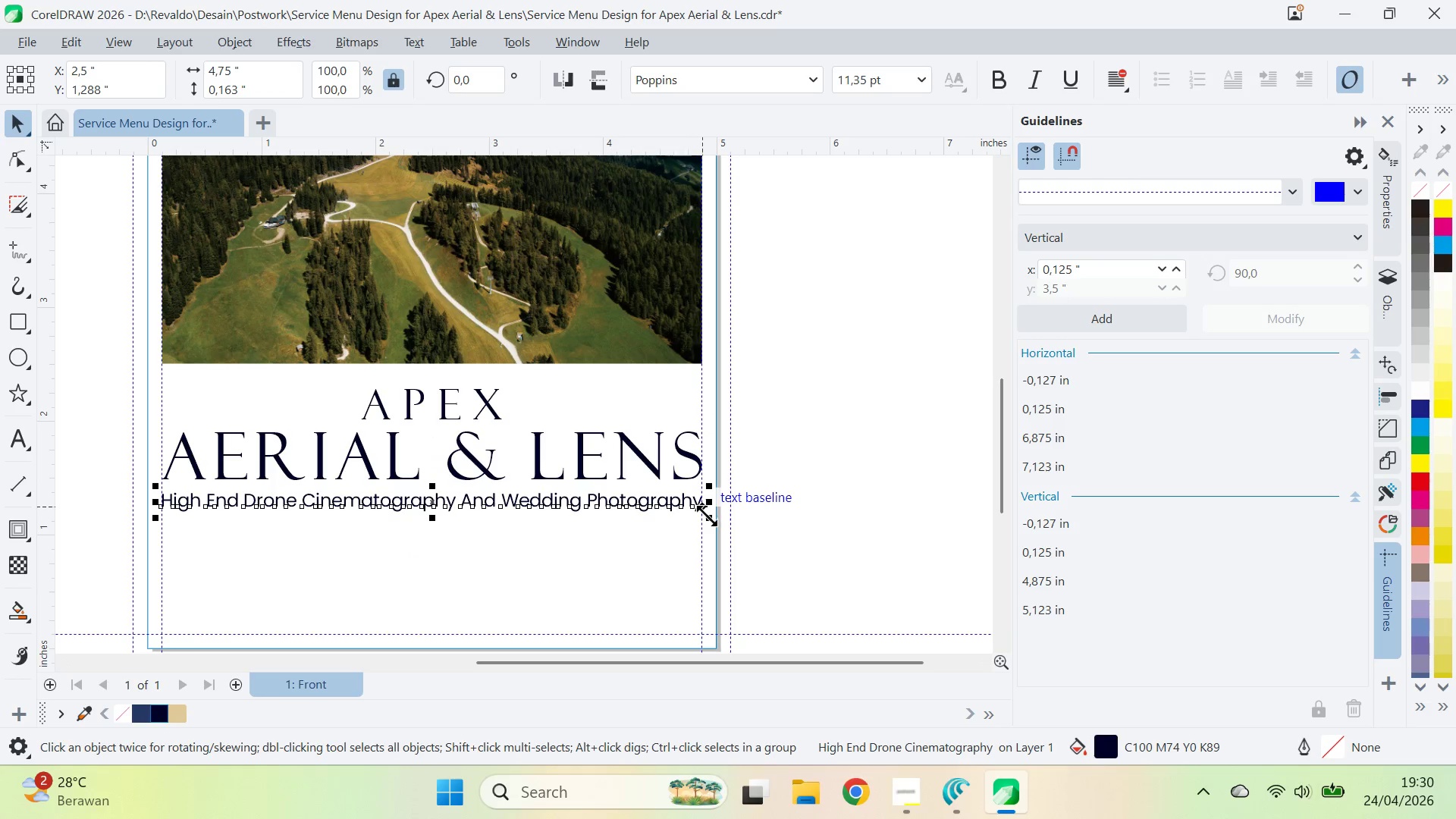 
left_click_drag(start_coordinate=[708, 517], to_coordinate=[680, 534])
 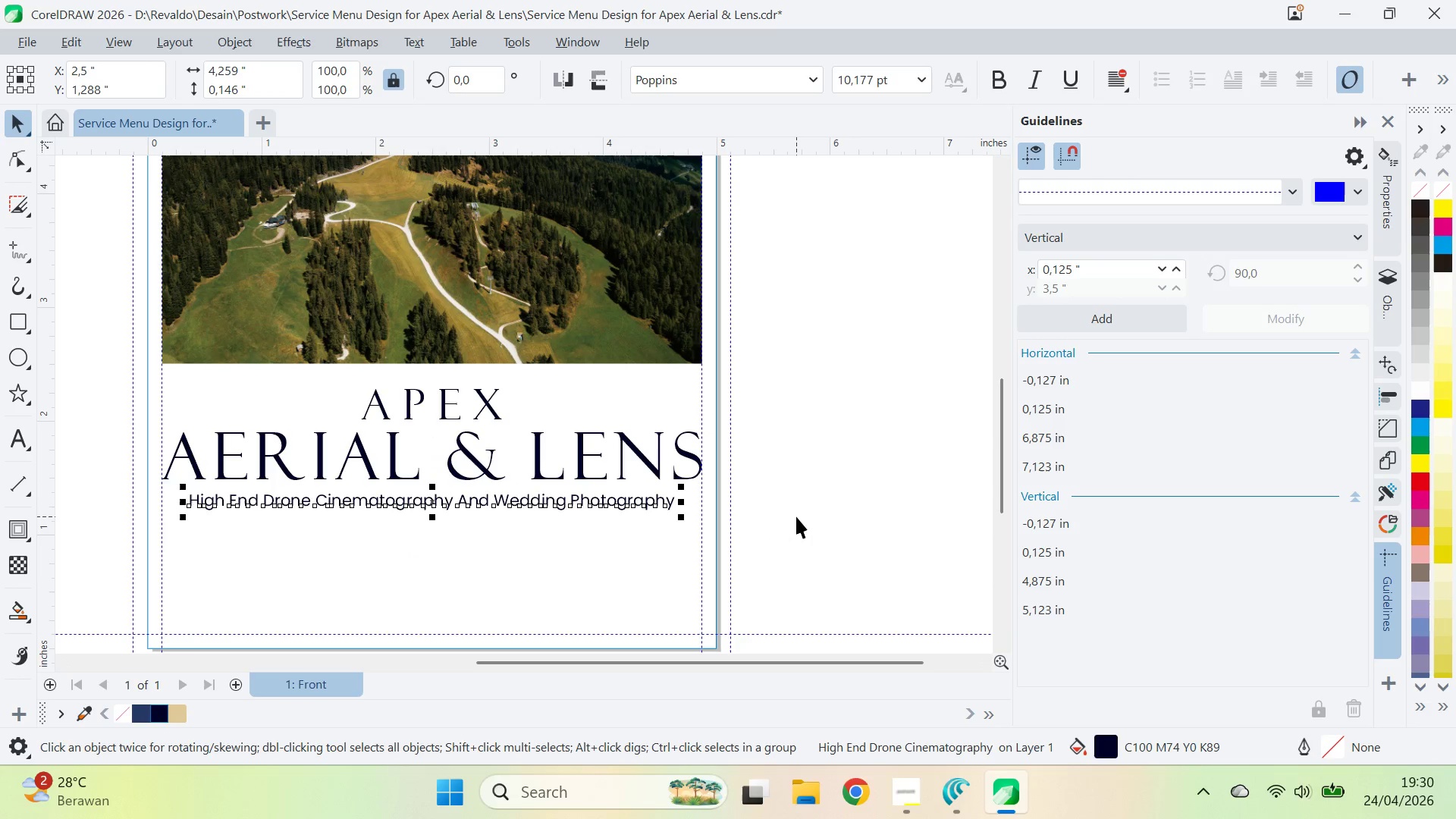 
hold_key(key=ShiftLeft, duration=2.05)
 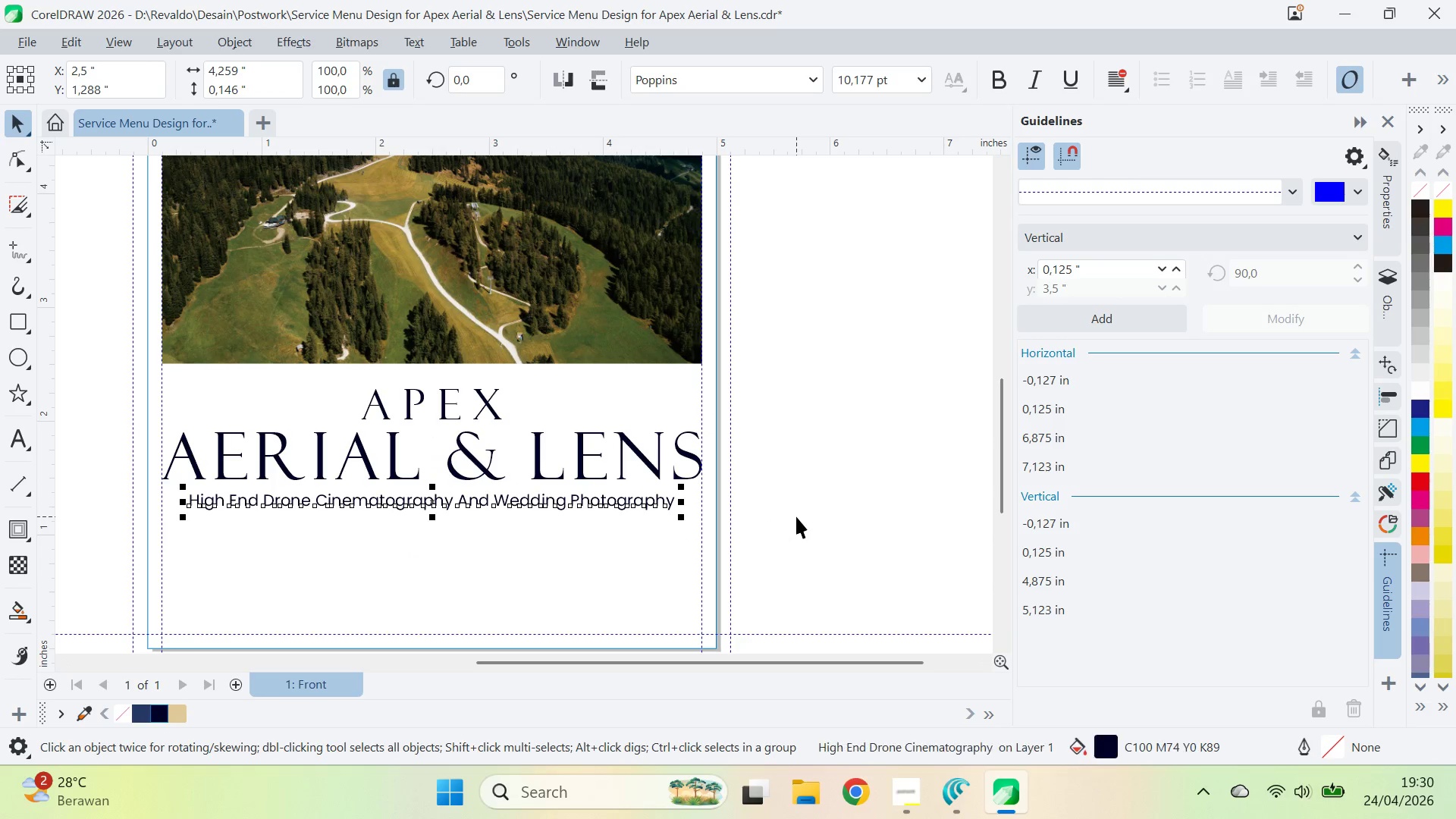 
left_click([796, 516])
 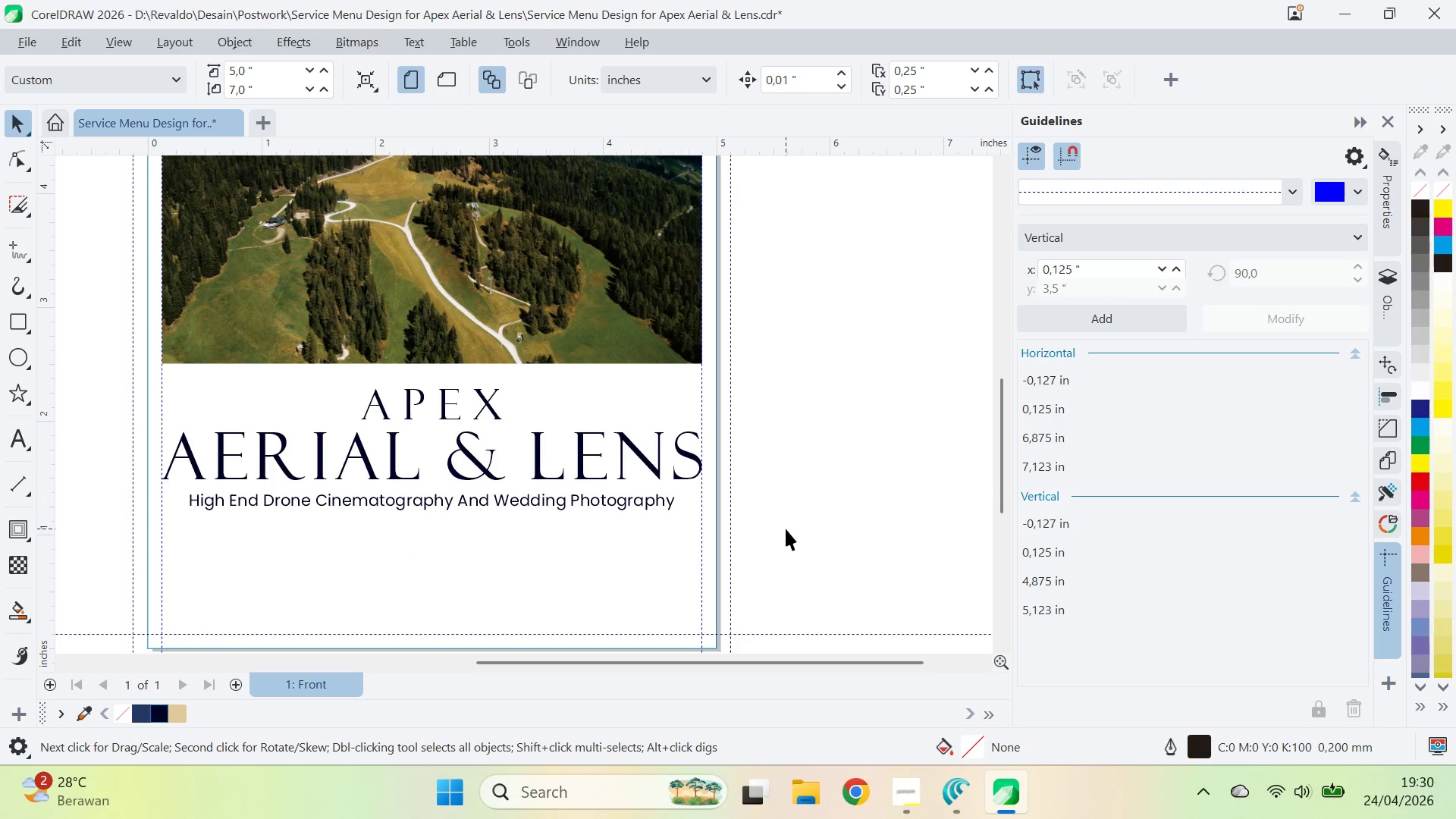 
wait(5.5)
 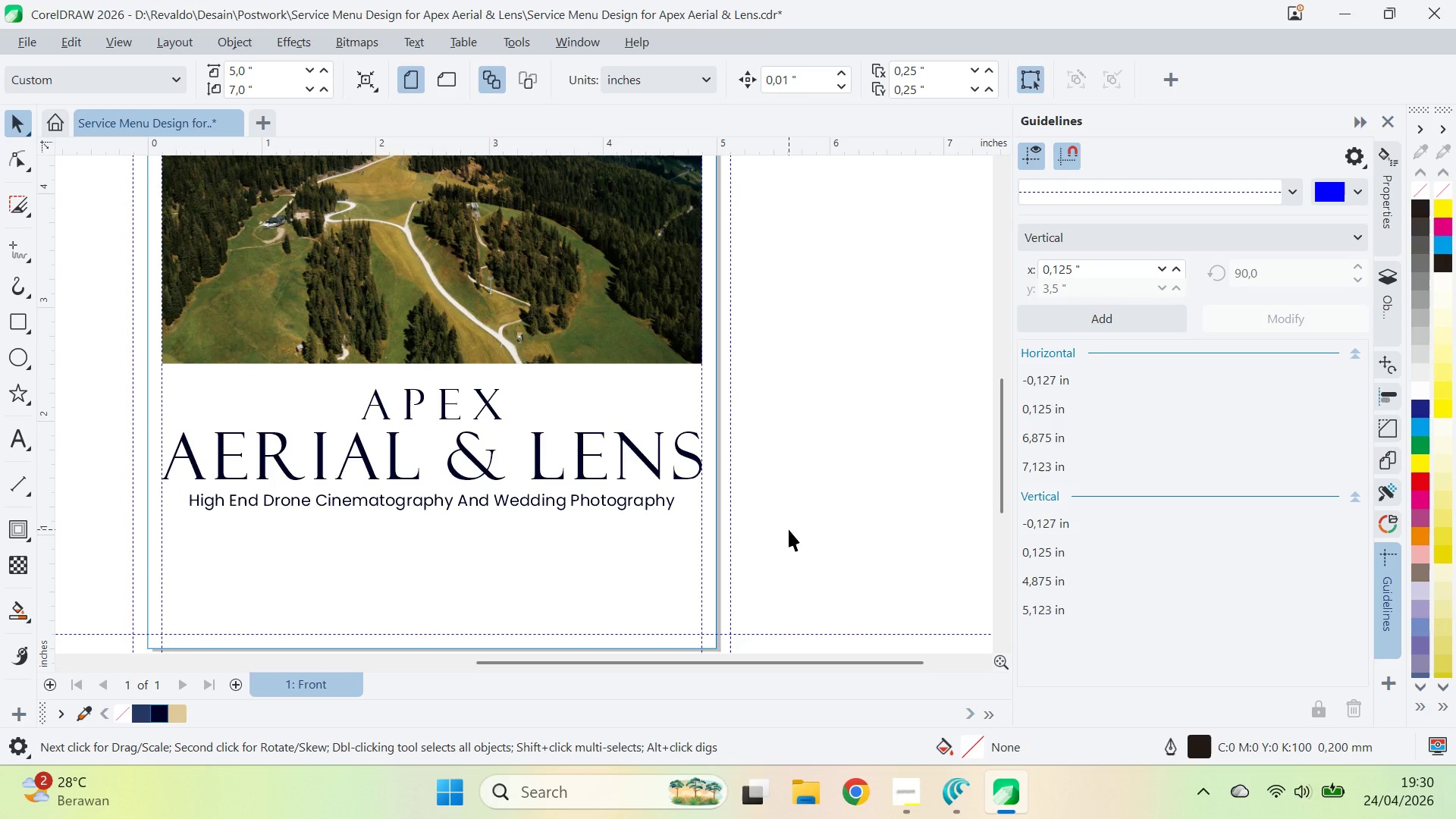 
key(Alt+AltLeft)
 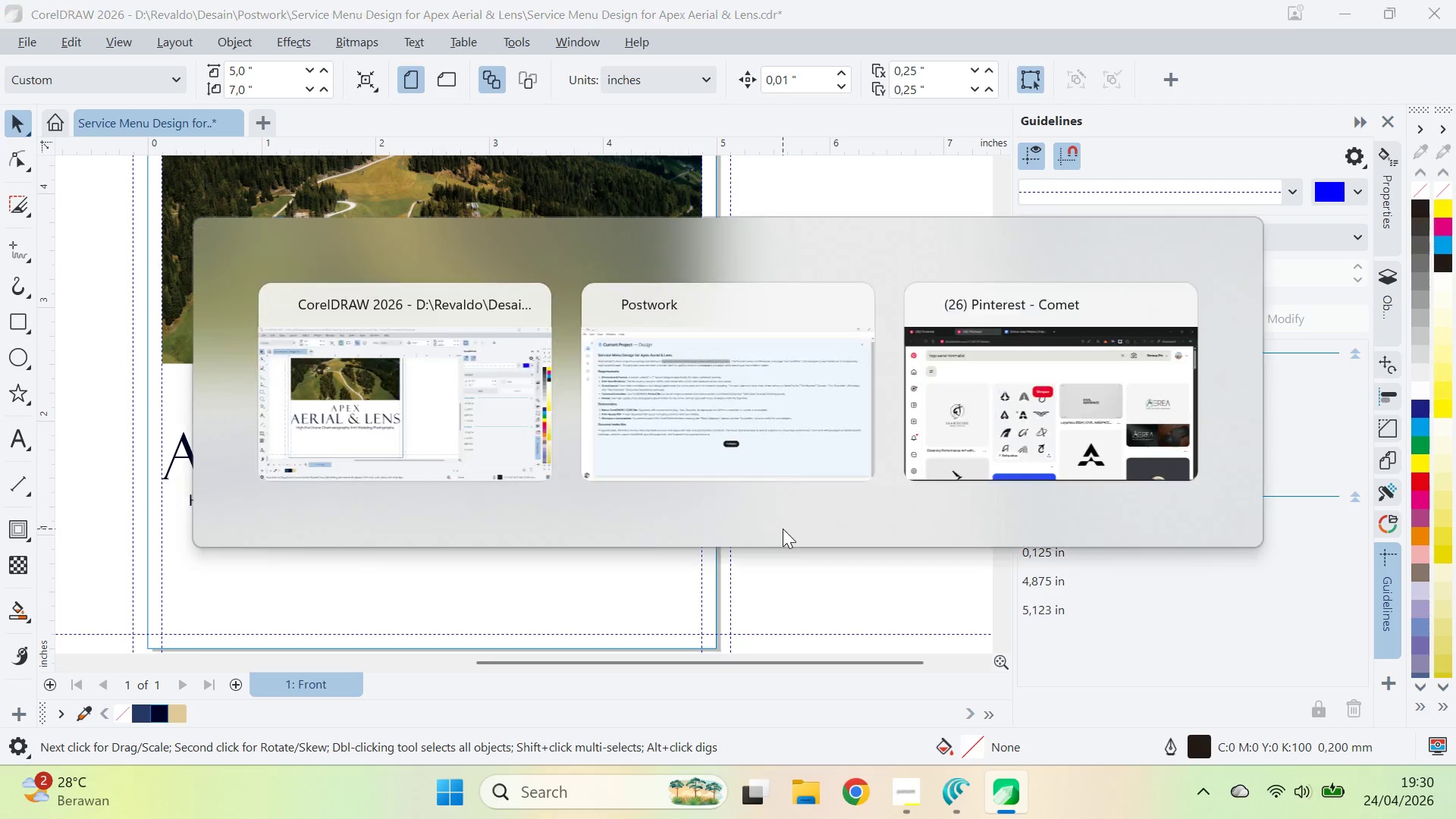 
key(Alt+Tab)